 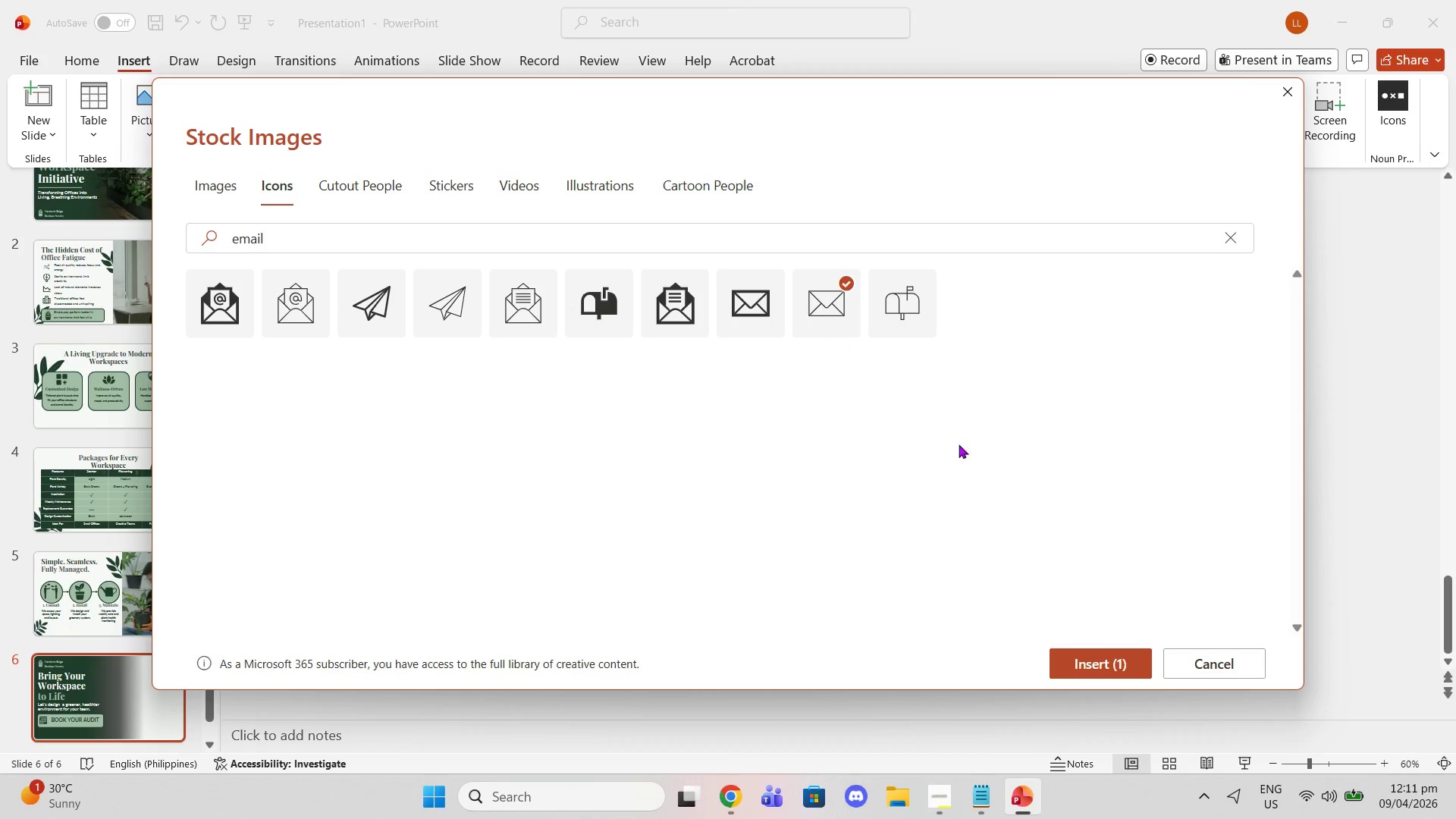 
left_click([1115, 652])
 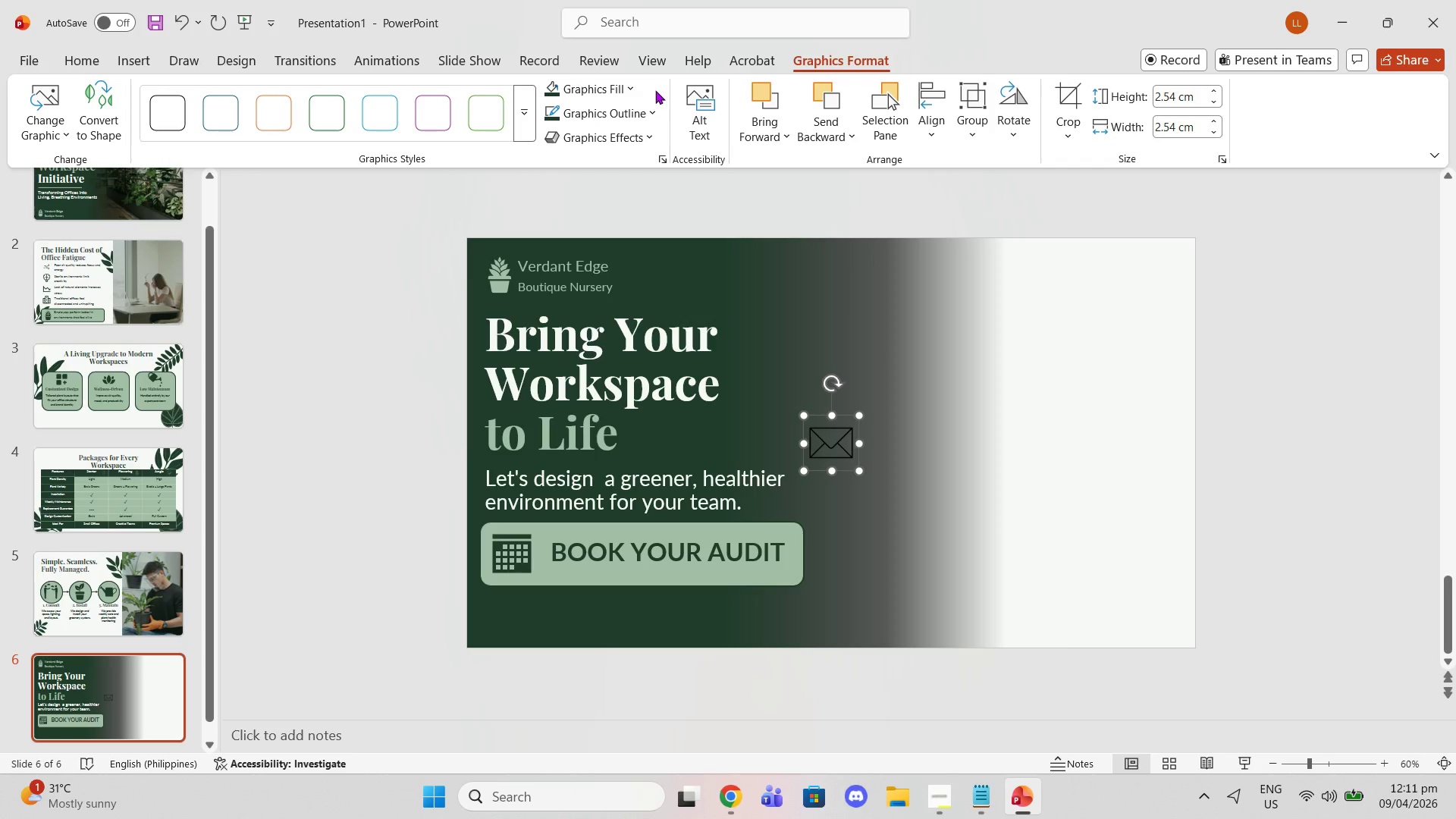 
left_click([635, 96])
 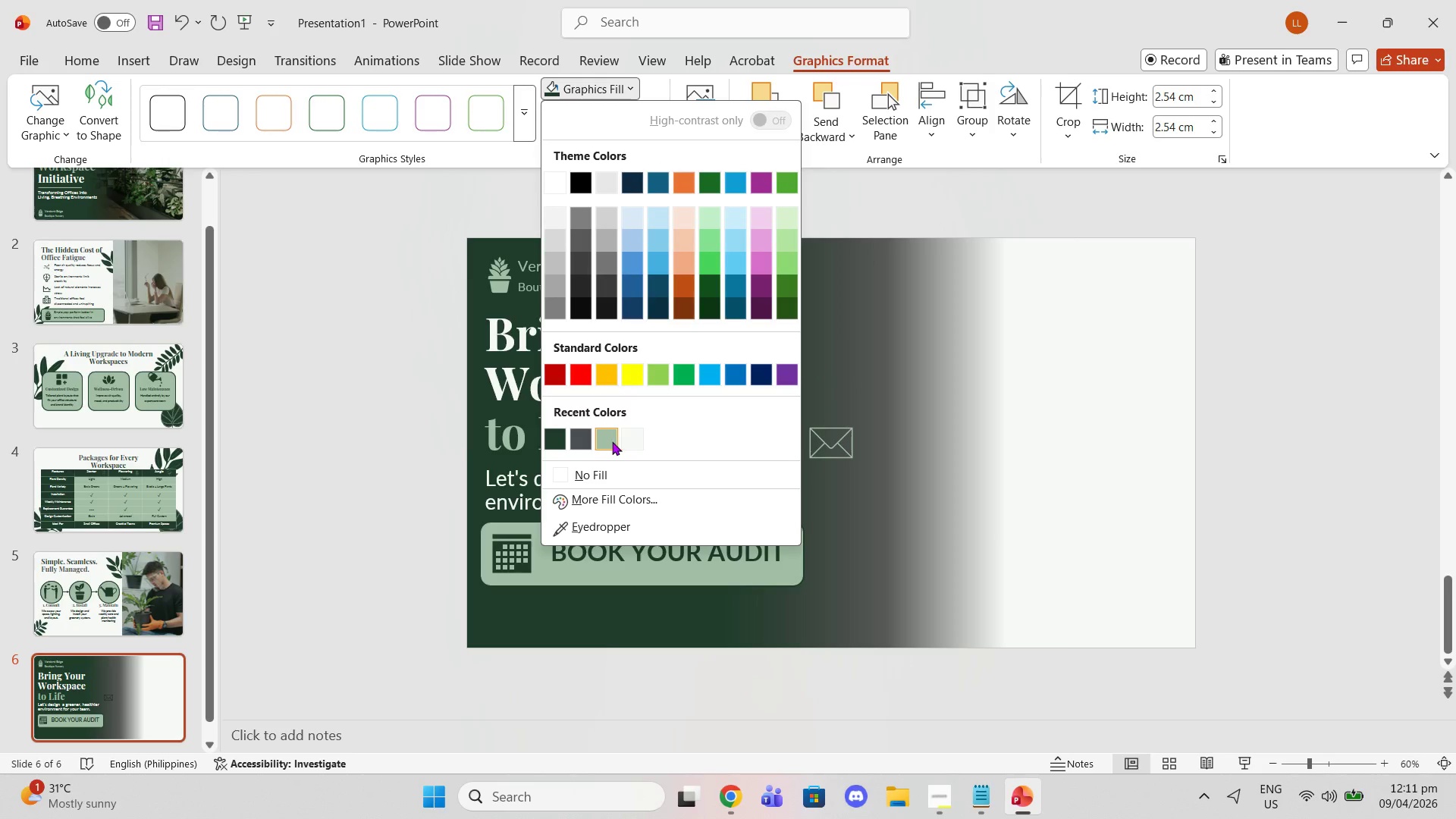 
left_click([629, 441])
 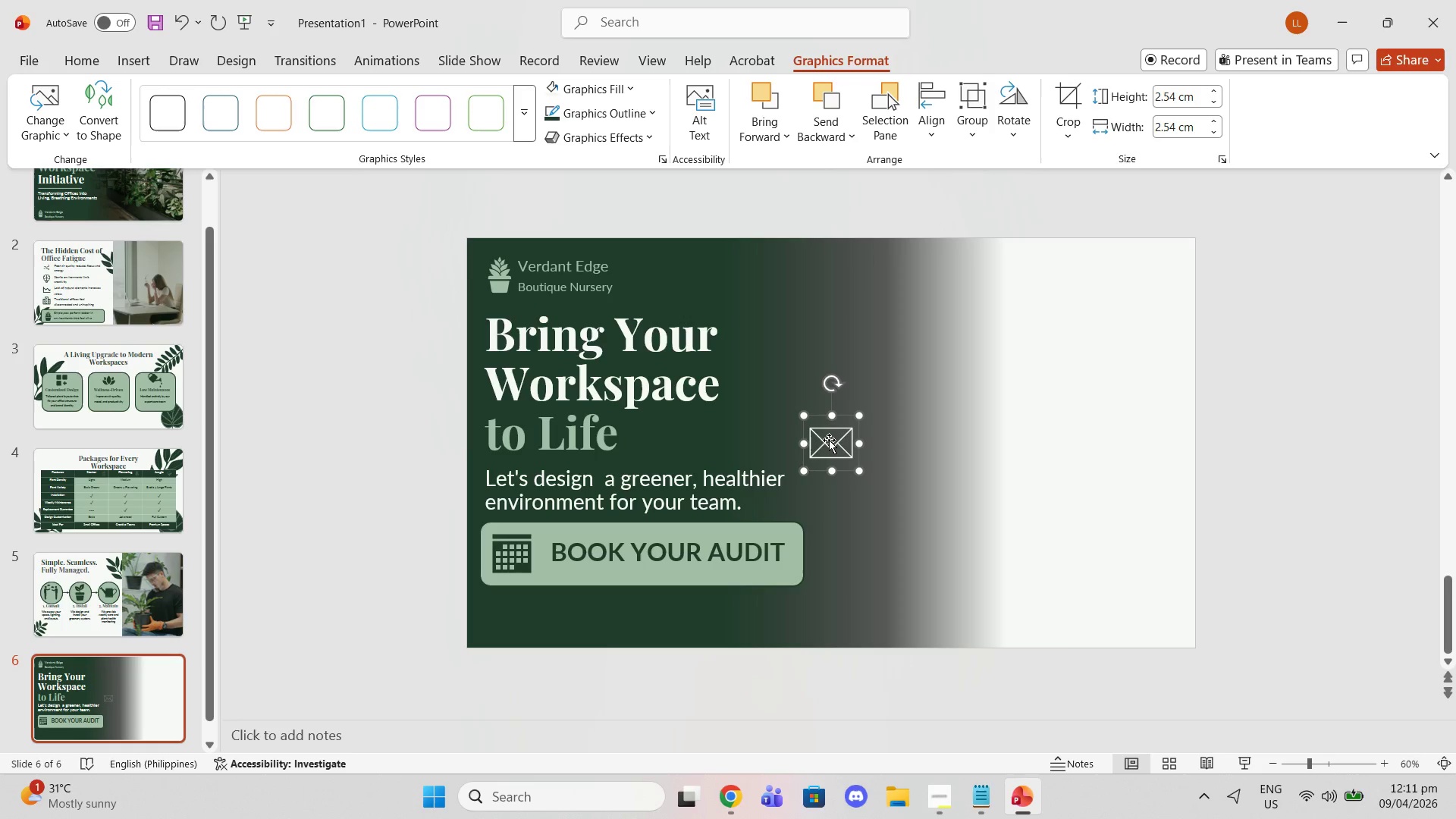 
left_click_drag(start_coordinate=[830, 440], to_coordinate=[504, 616])
 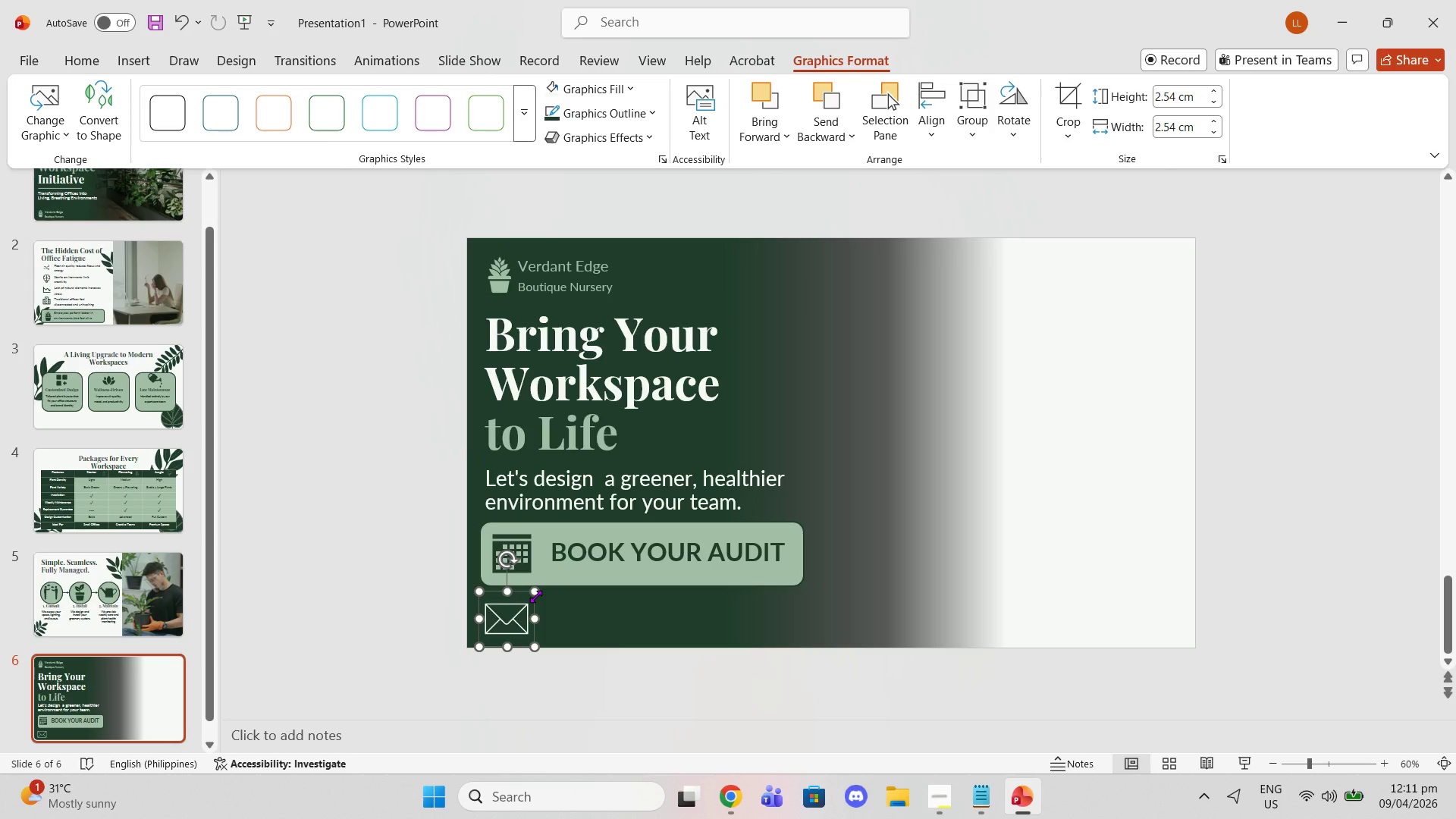 
left_click_drag(start_coordinate=[535, 596], to_coordinate=[513, 623])
 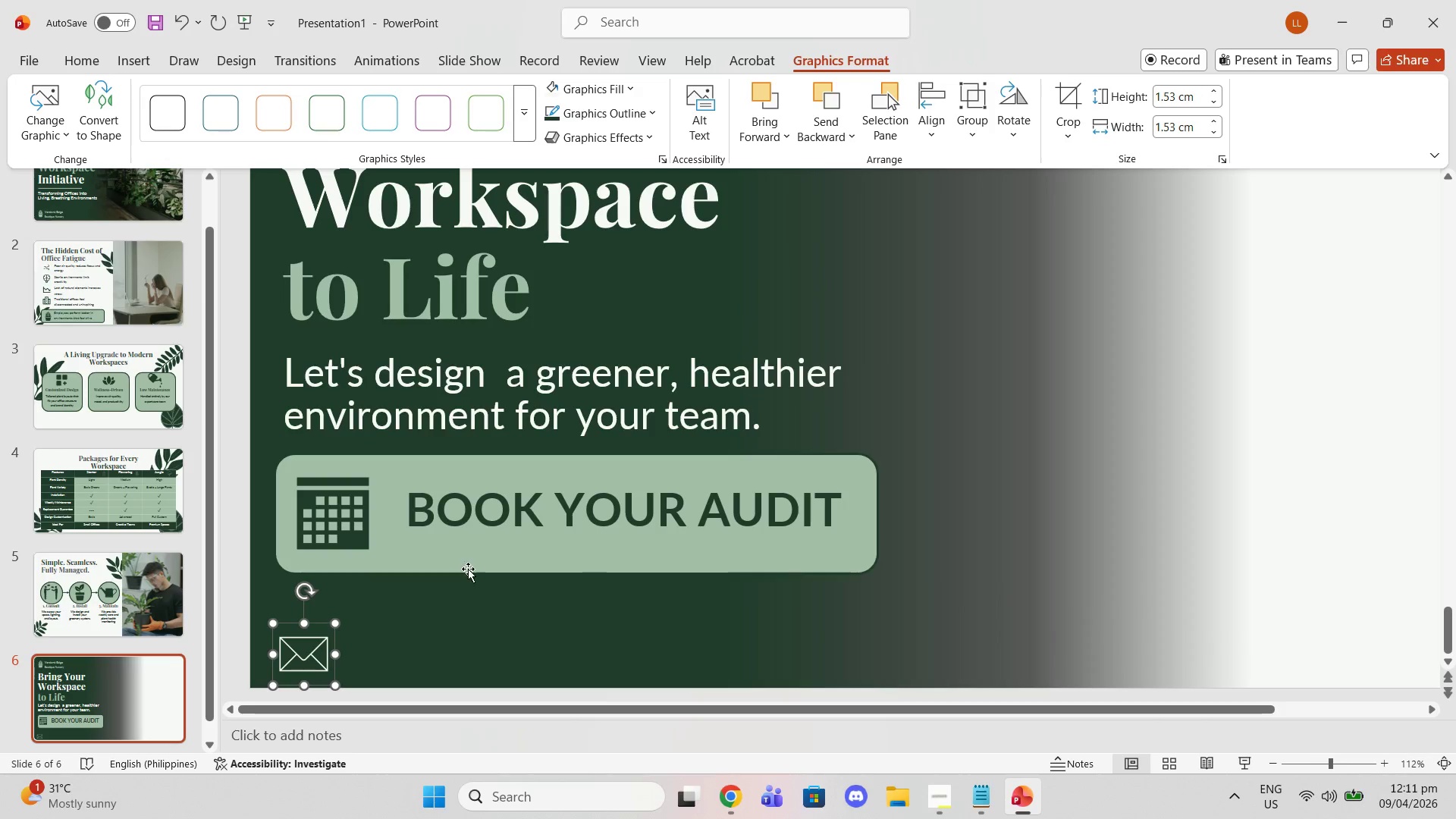 
left_click_drag(start_coordinate=[303, 656], to_coordinate=[302, 643])
 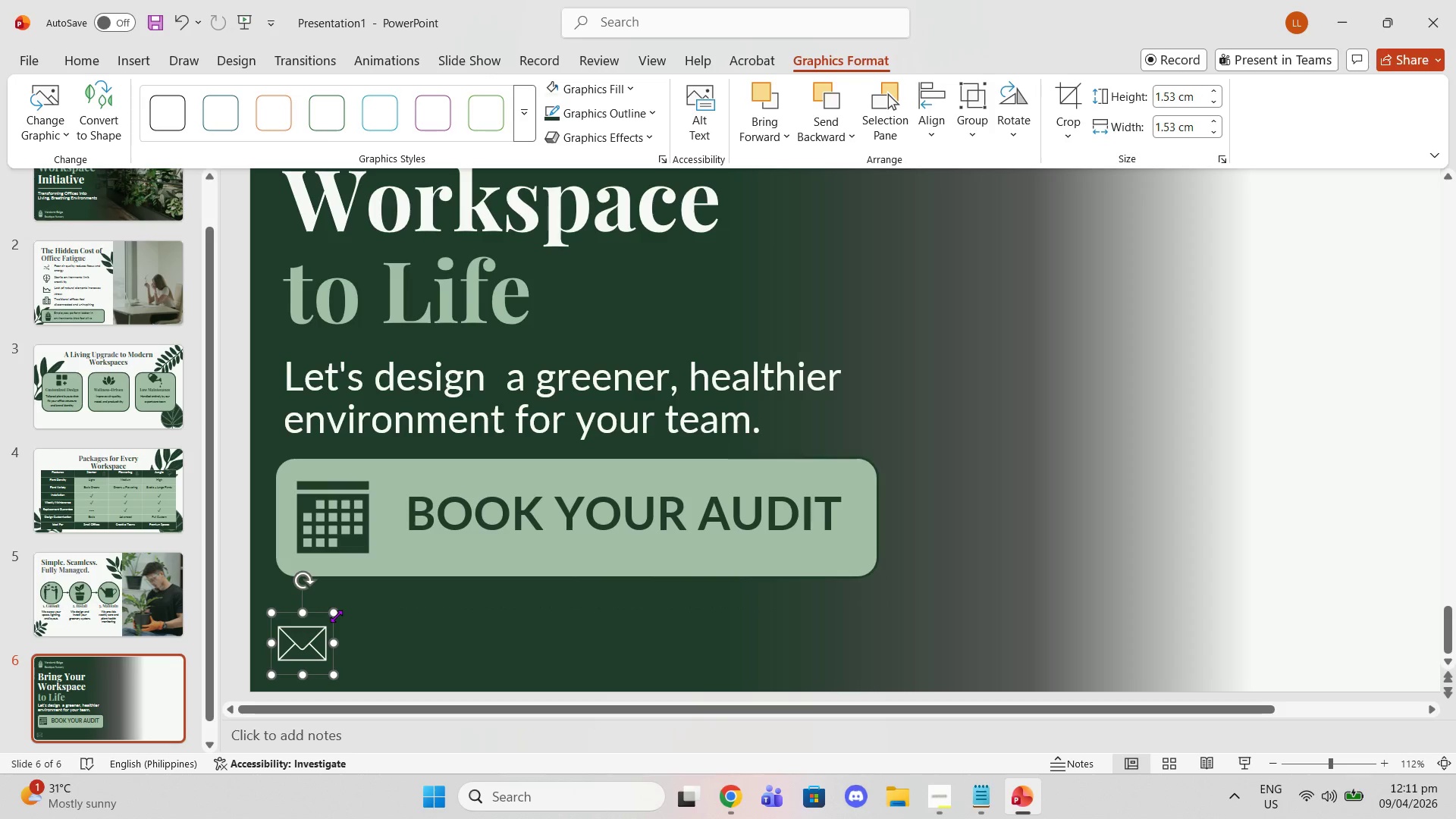 
left_click_drag(start_coordinate=[334, 615], to_coordinate=[322, 626])
 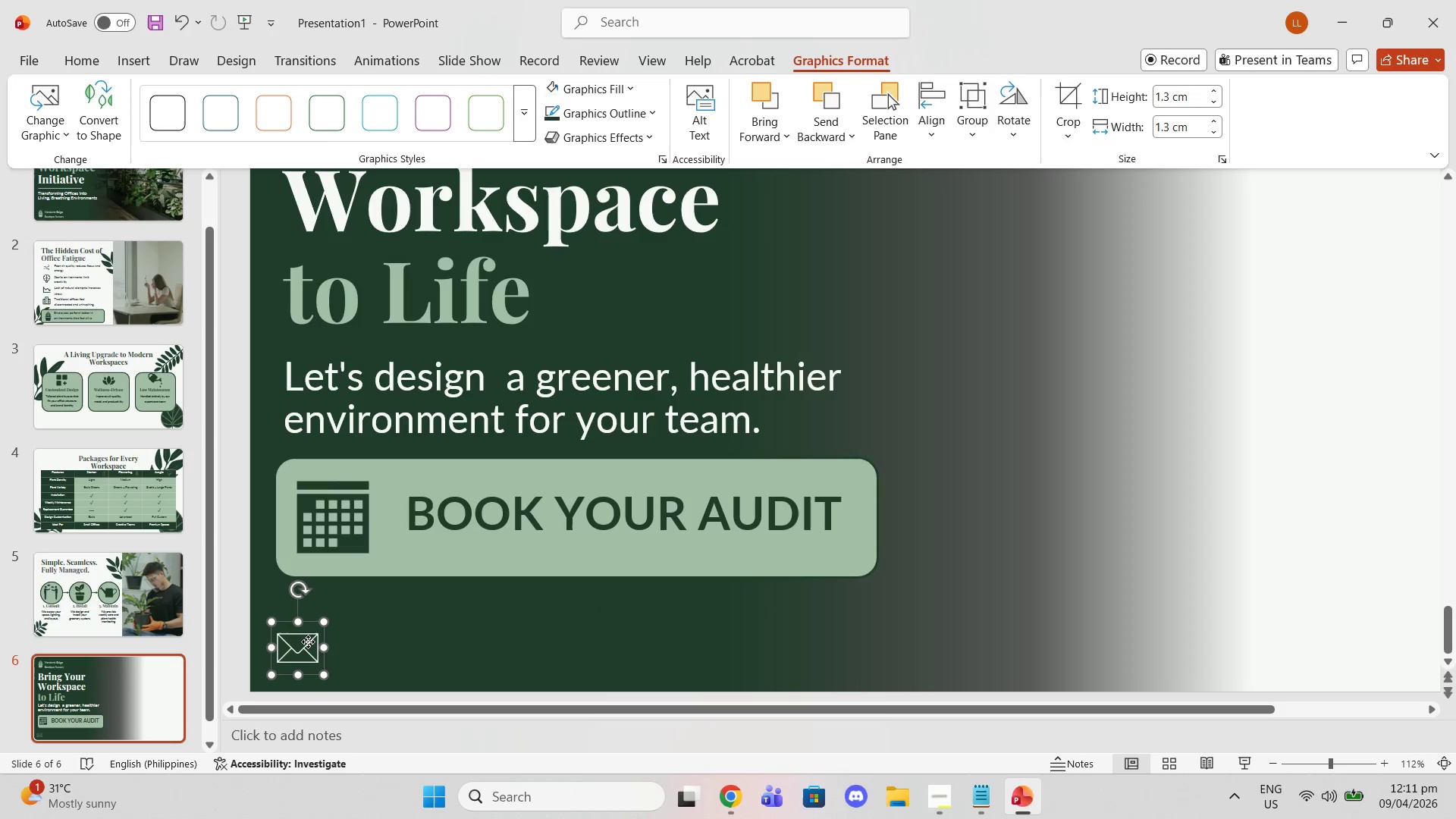 
left_click_drag(start_coordinate=[308, 642], to_coordinate=[309, 637])
 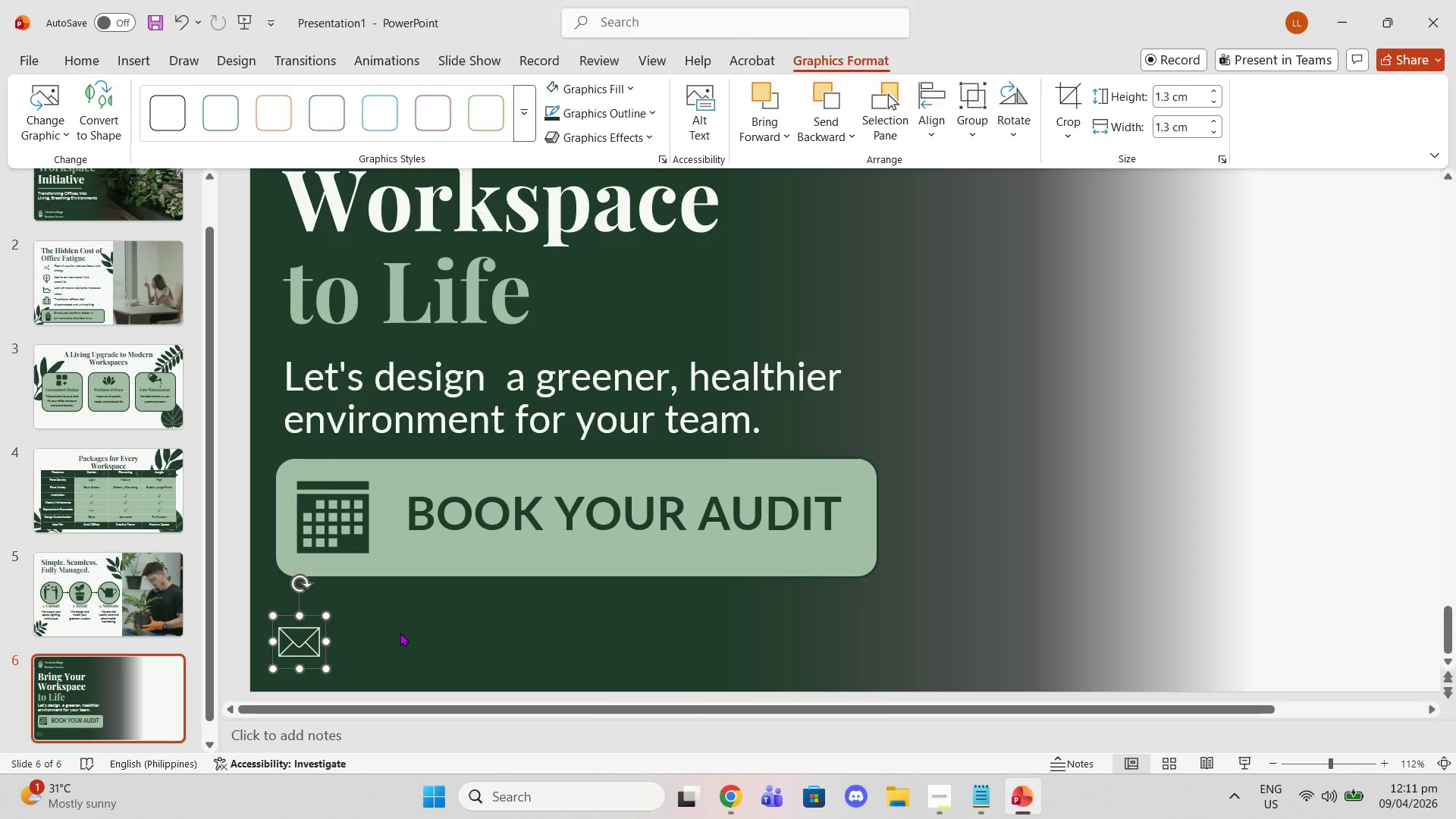 
left_click([400, 632])
 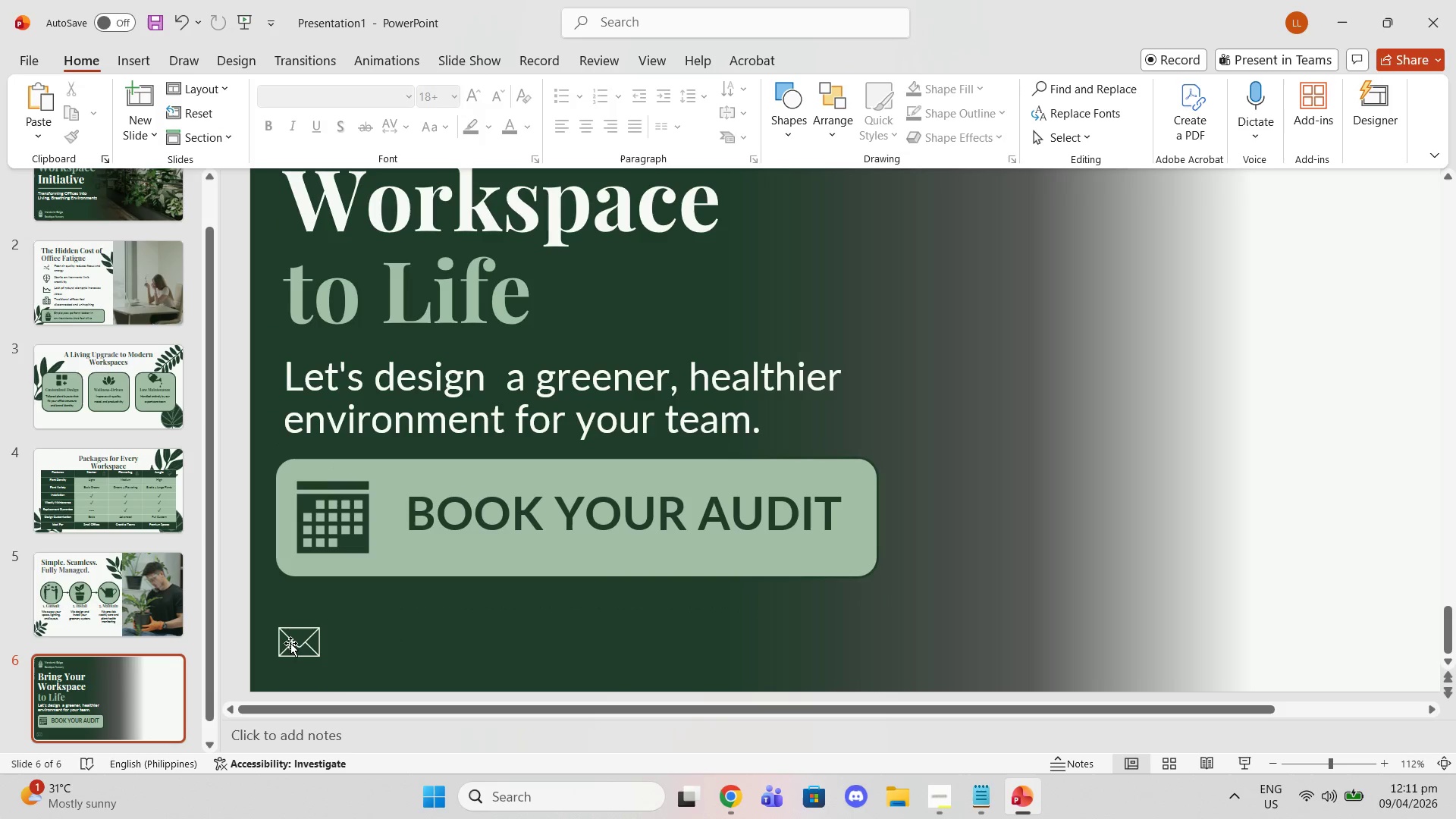 
left_click([291, 645])
 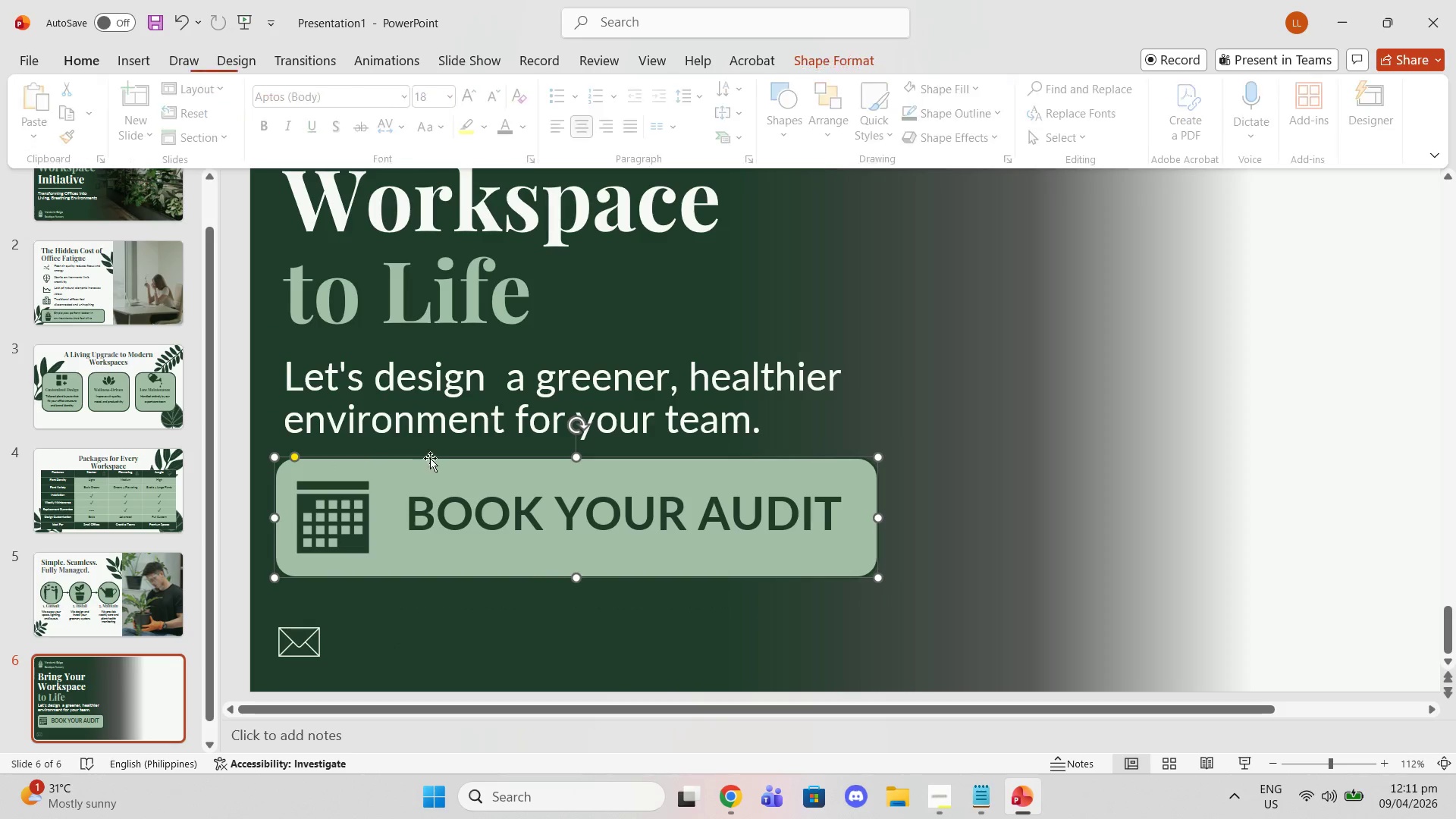 
double_click([422, 412])
 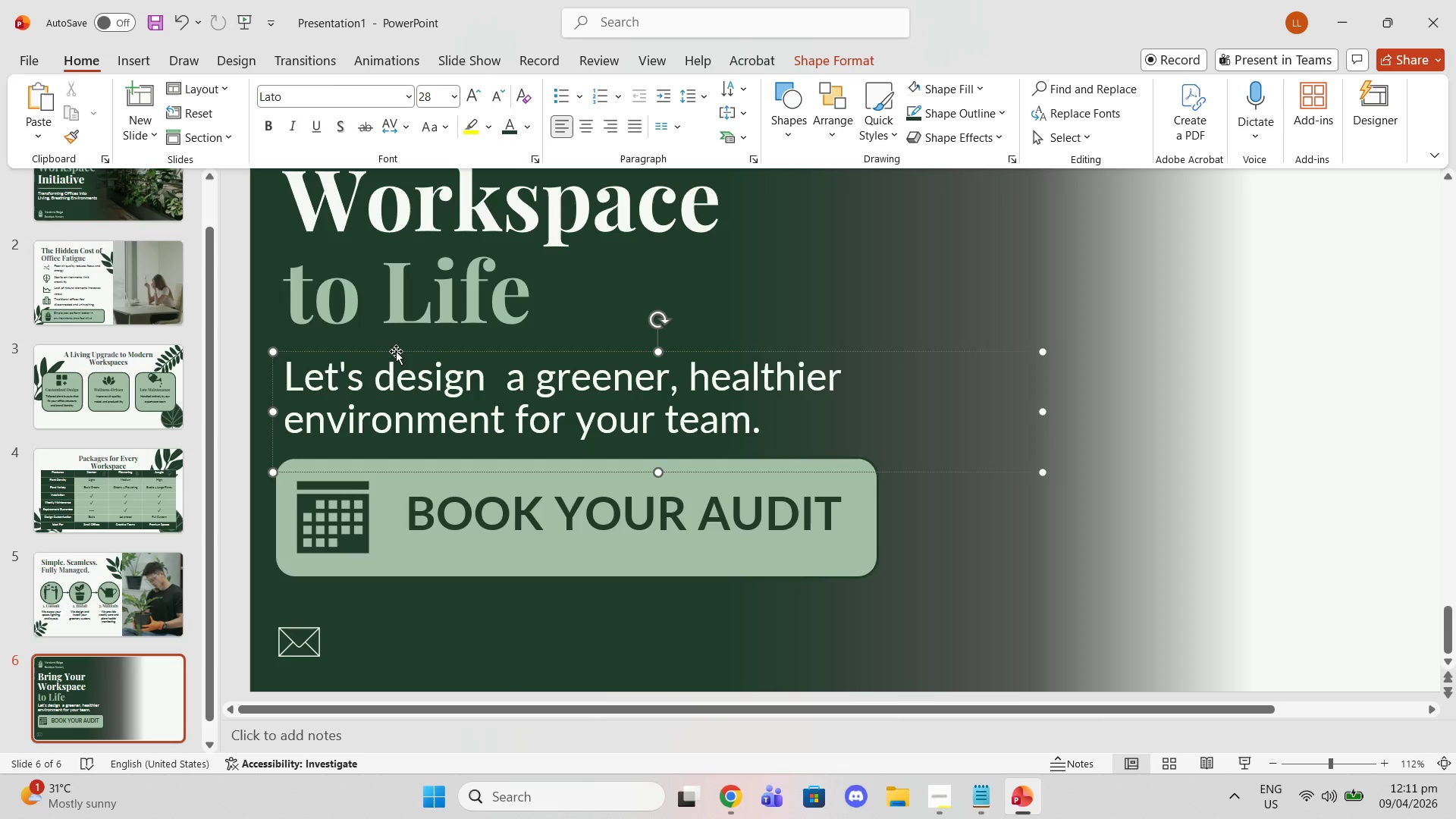 
left_click([396, 352])
 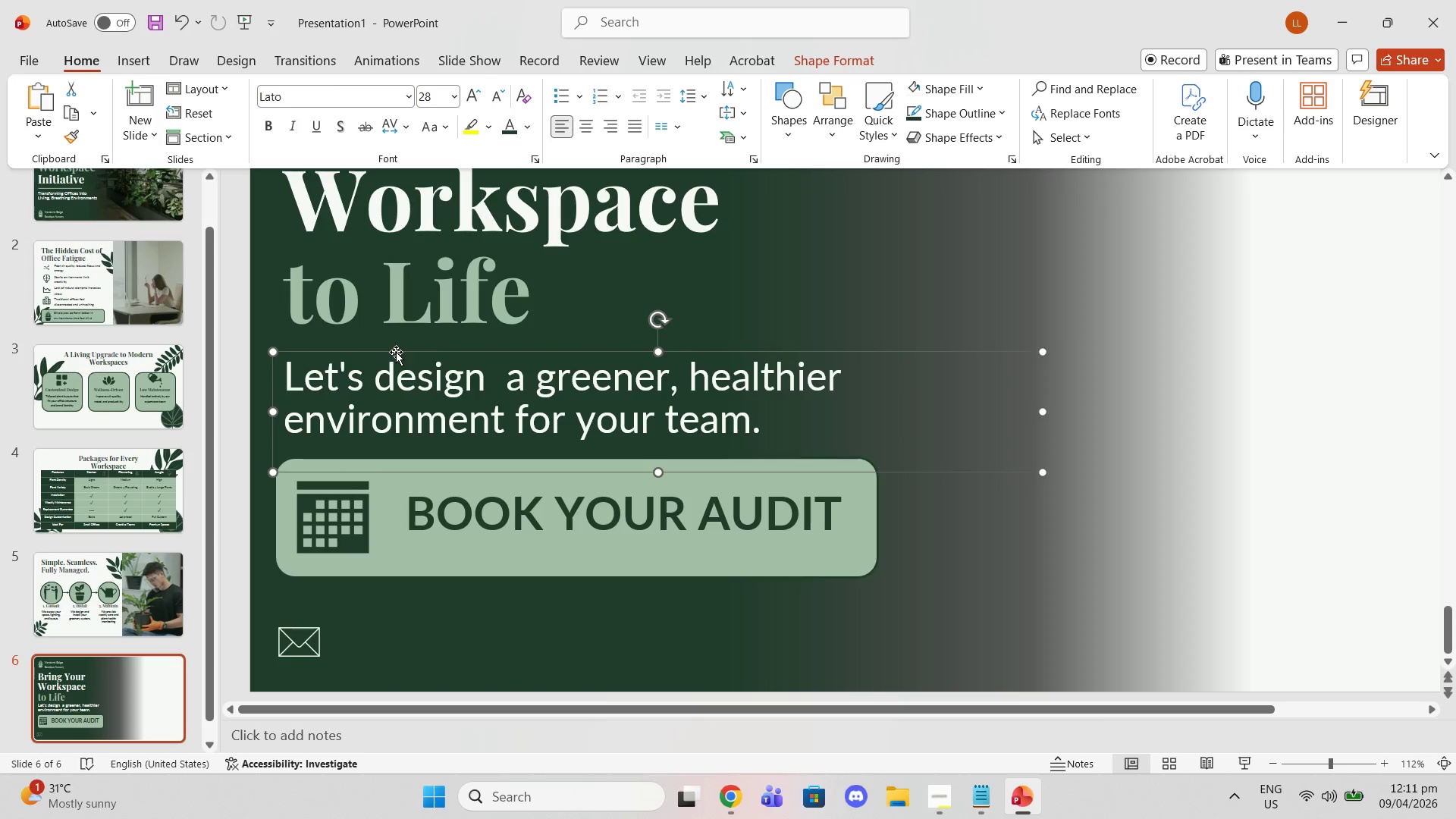 
key(Control+C)
 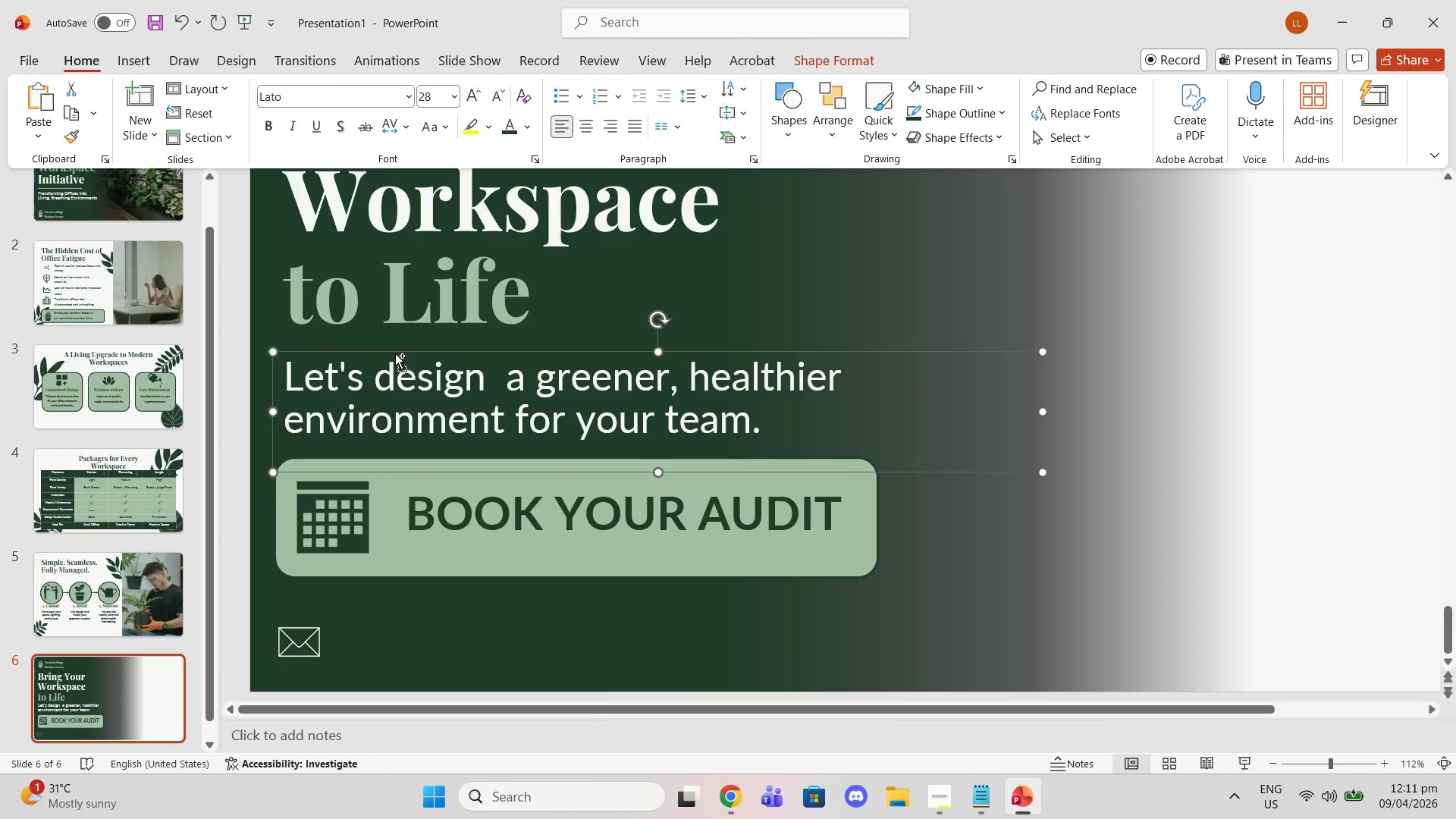 
key(Control+V)
 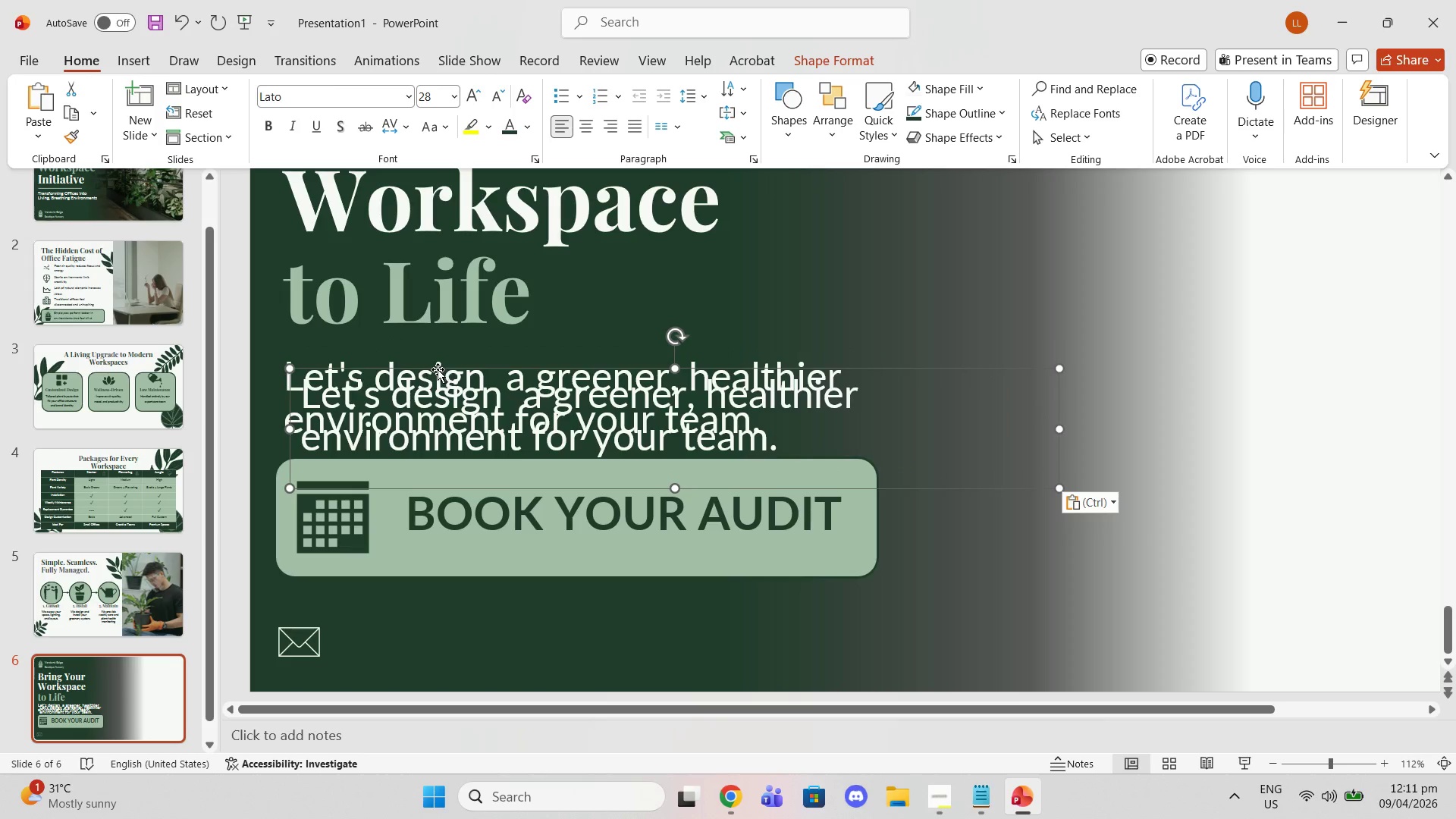 
left_click_drag(start_coordinate=[437, 369], to_coordinate=[467, 605])
 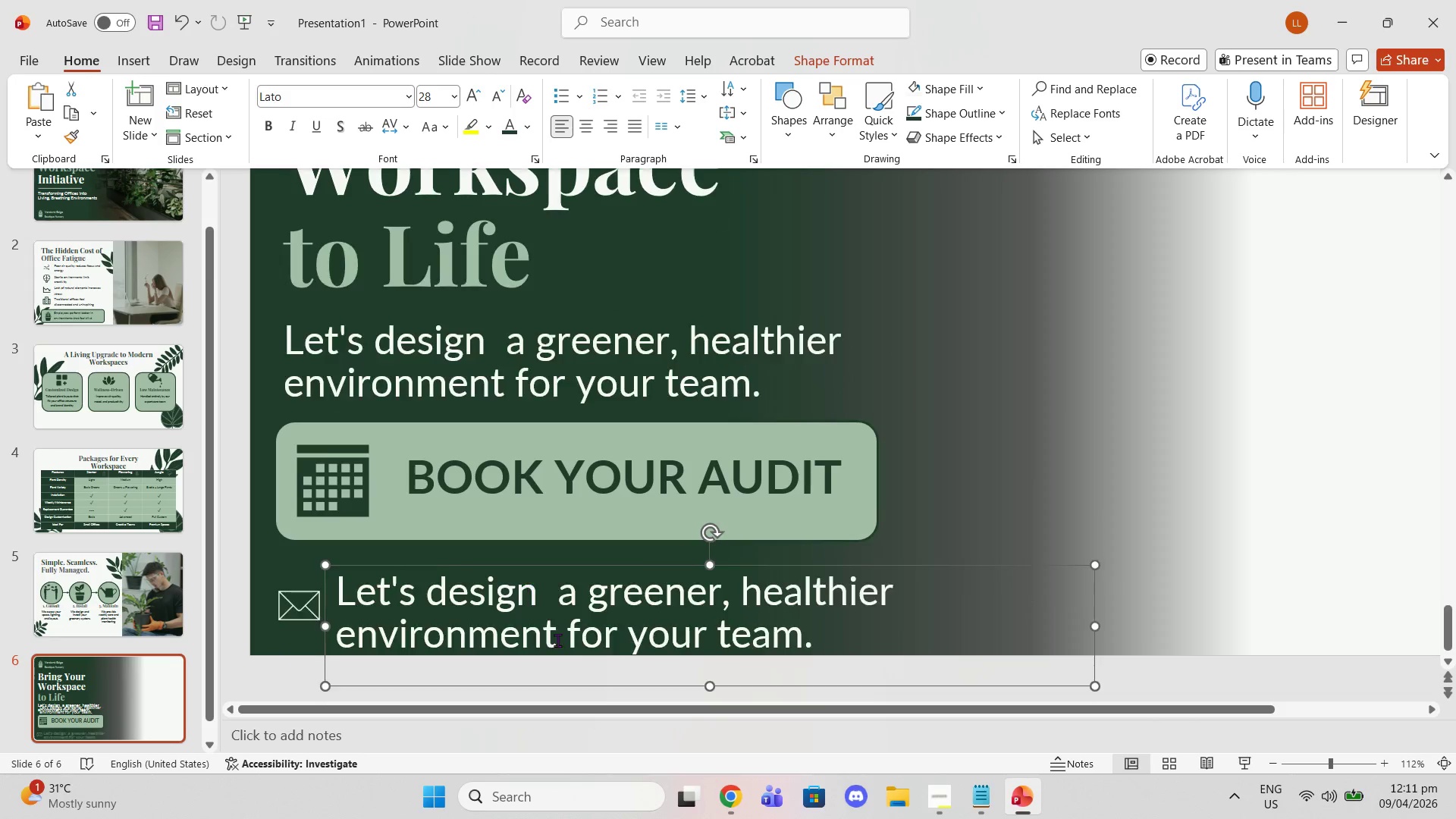 
scroll: coordinate [549, 638], scroll_direction: down, amount: 2.0
 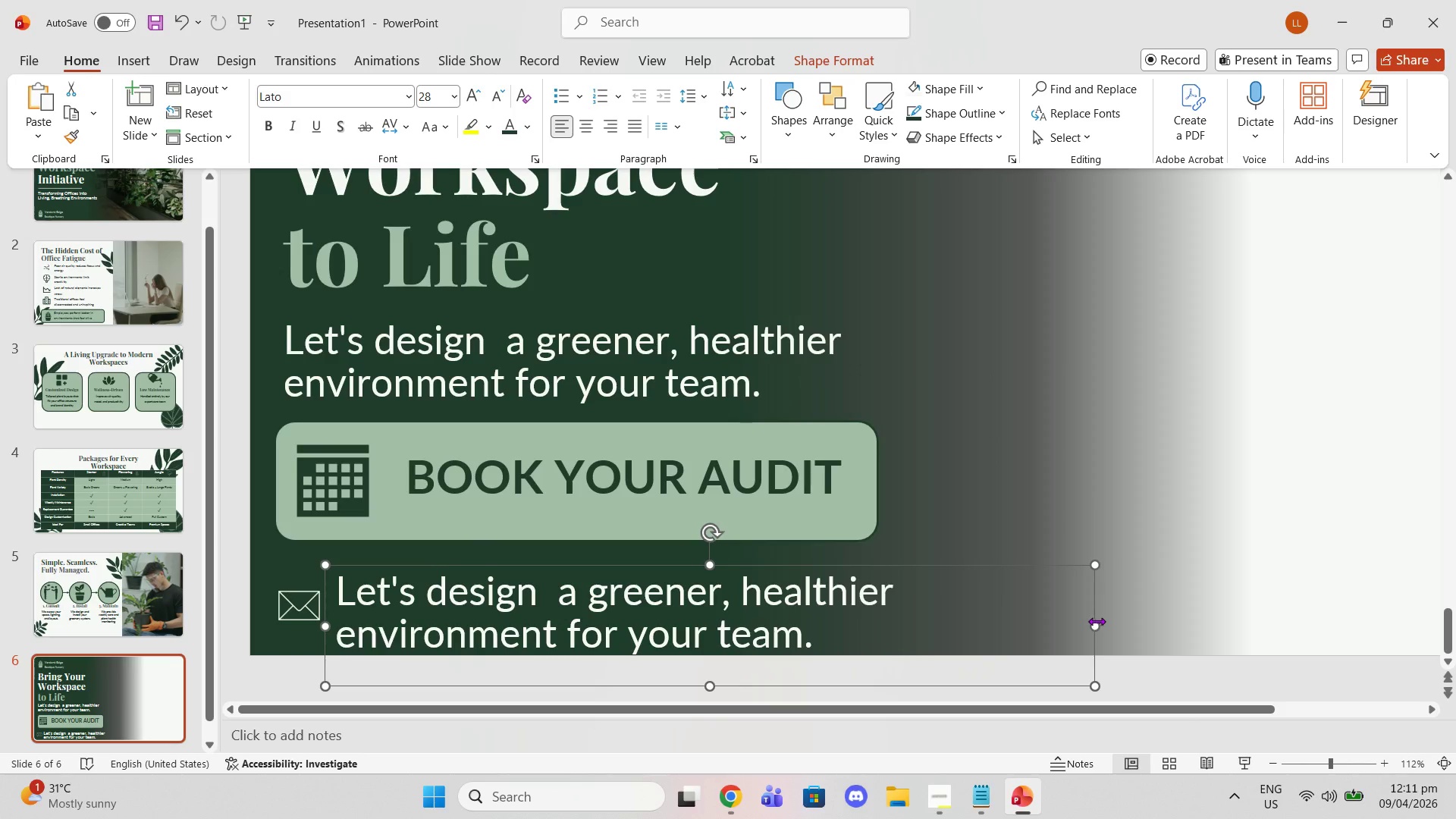 
left_click_drag(start_coordinate=[1093, 629], to_coordinate=[566, 641])
 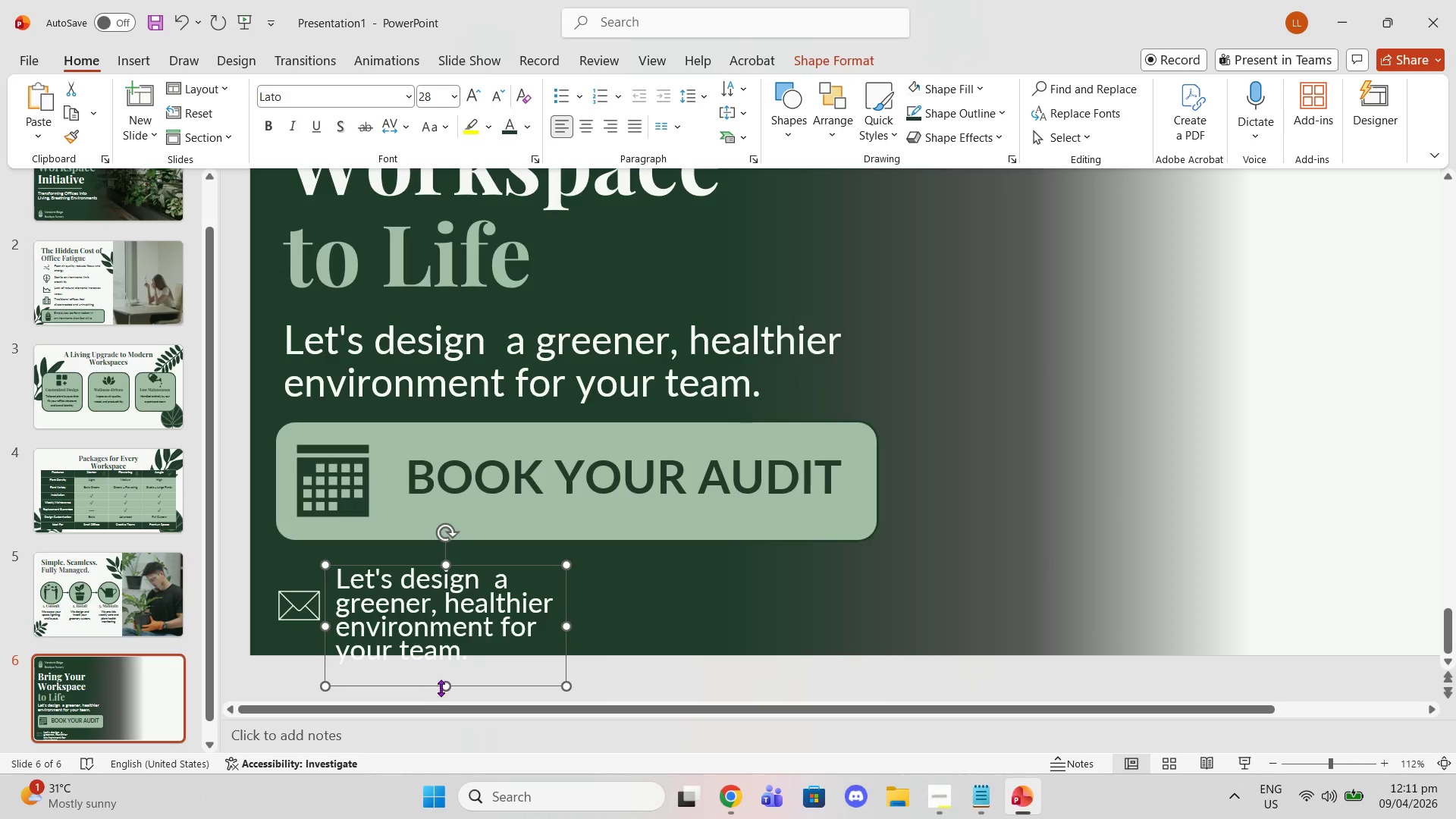 
left_click_drag(start_coordinate=[447, 688], to_coordinate=[448, 632])
 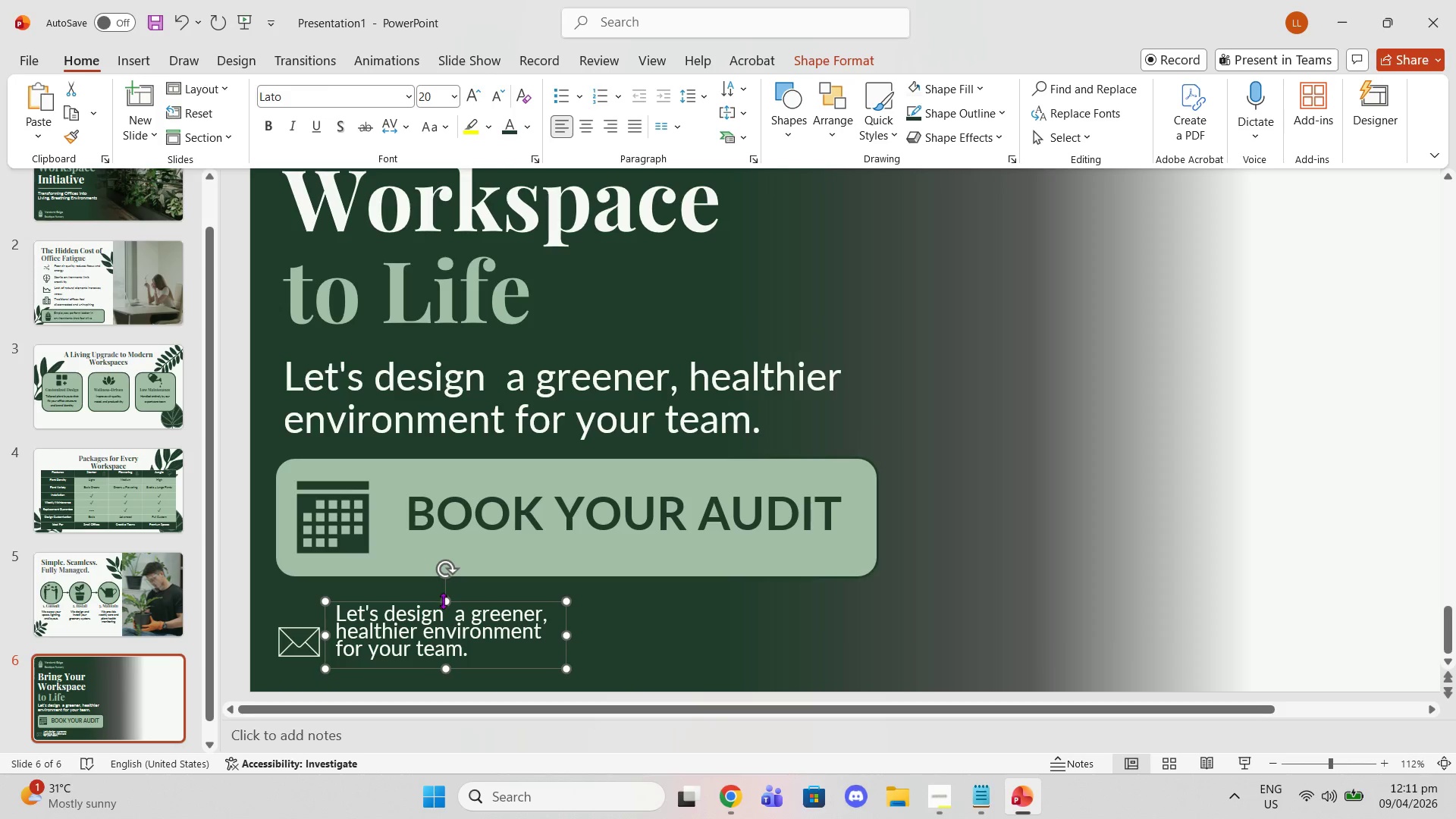 
left_click_drag(start_coordinate=[446, 601], to_coordinate=[448, 620])
 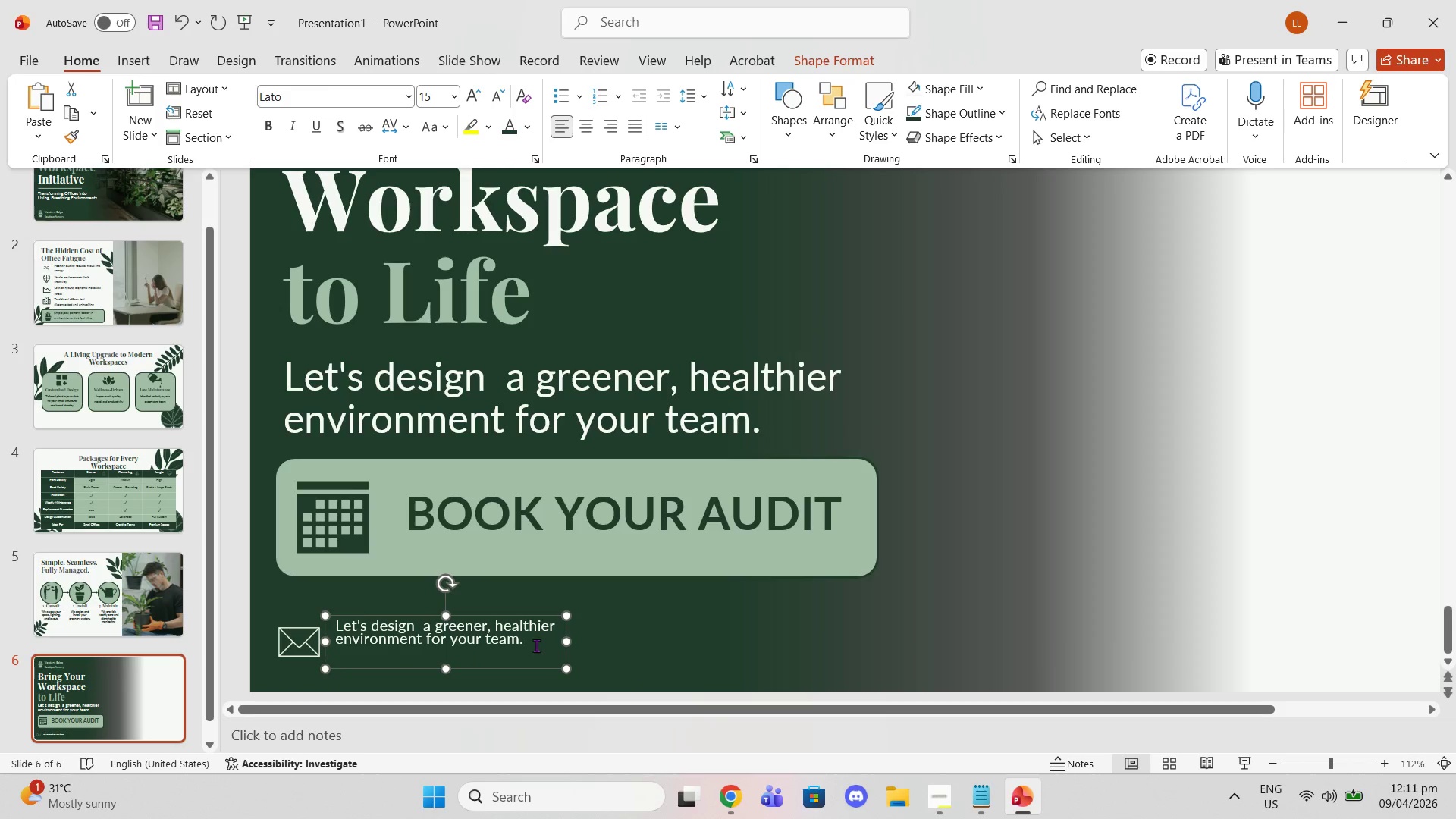 
left_click_drag(start_coordinate=[538, 645], to_coordinate=[333, 622])
 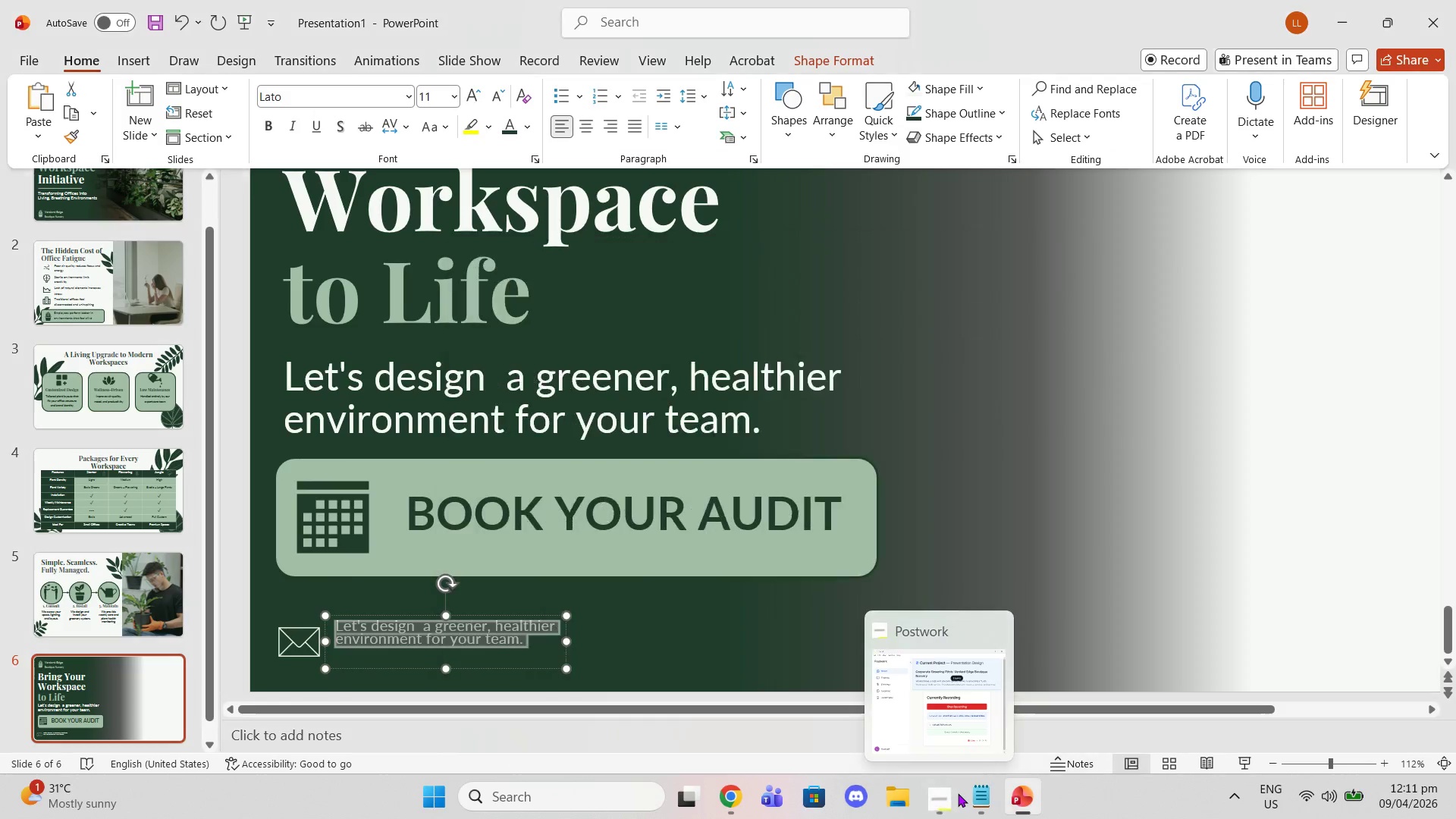 
left_click([955, 792])